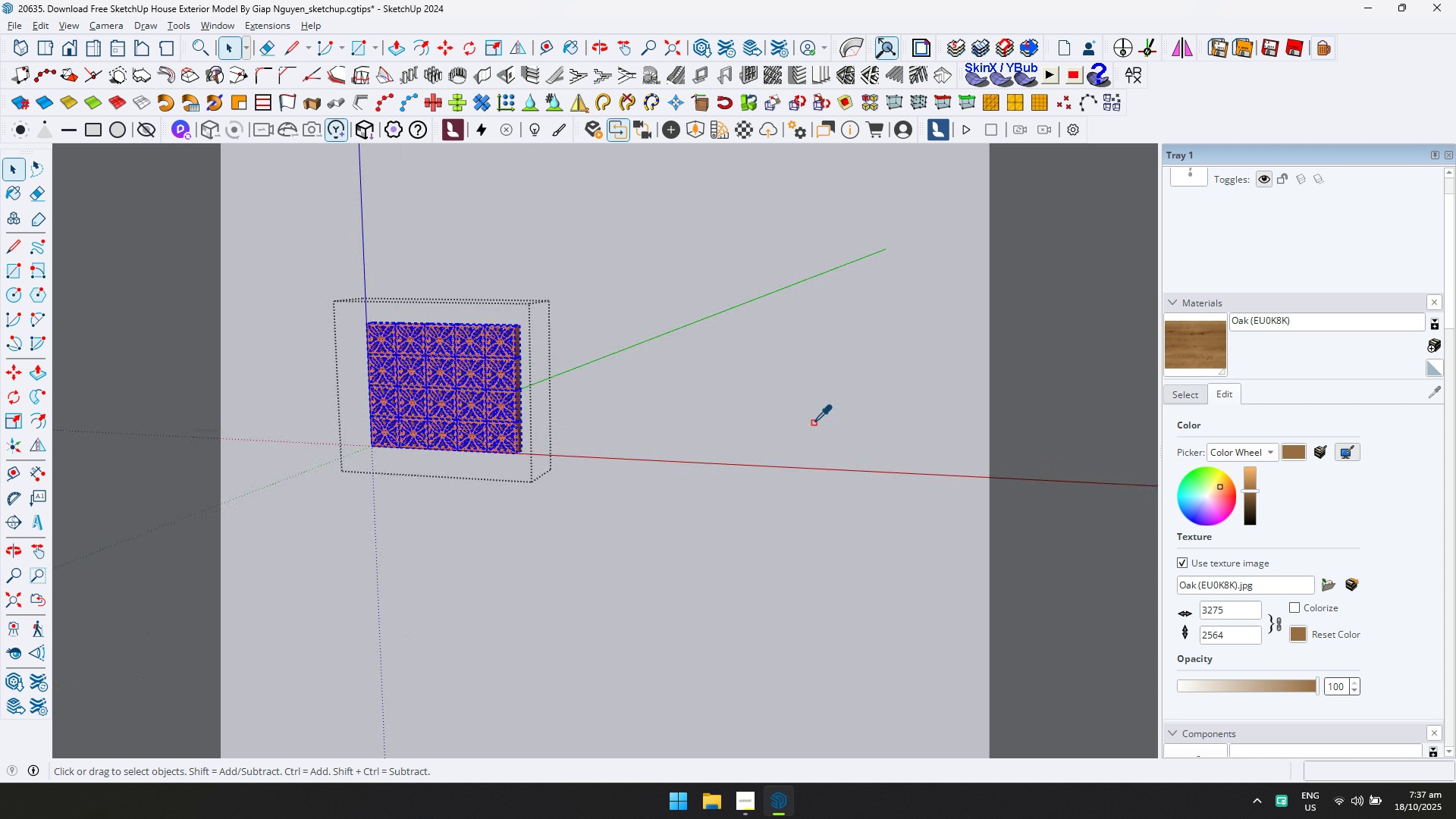 
scroll: coordinate [779, 435], scroll_direction: down, amount: 2.0
 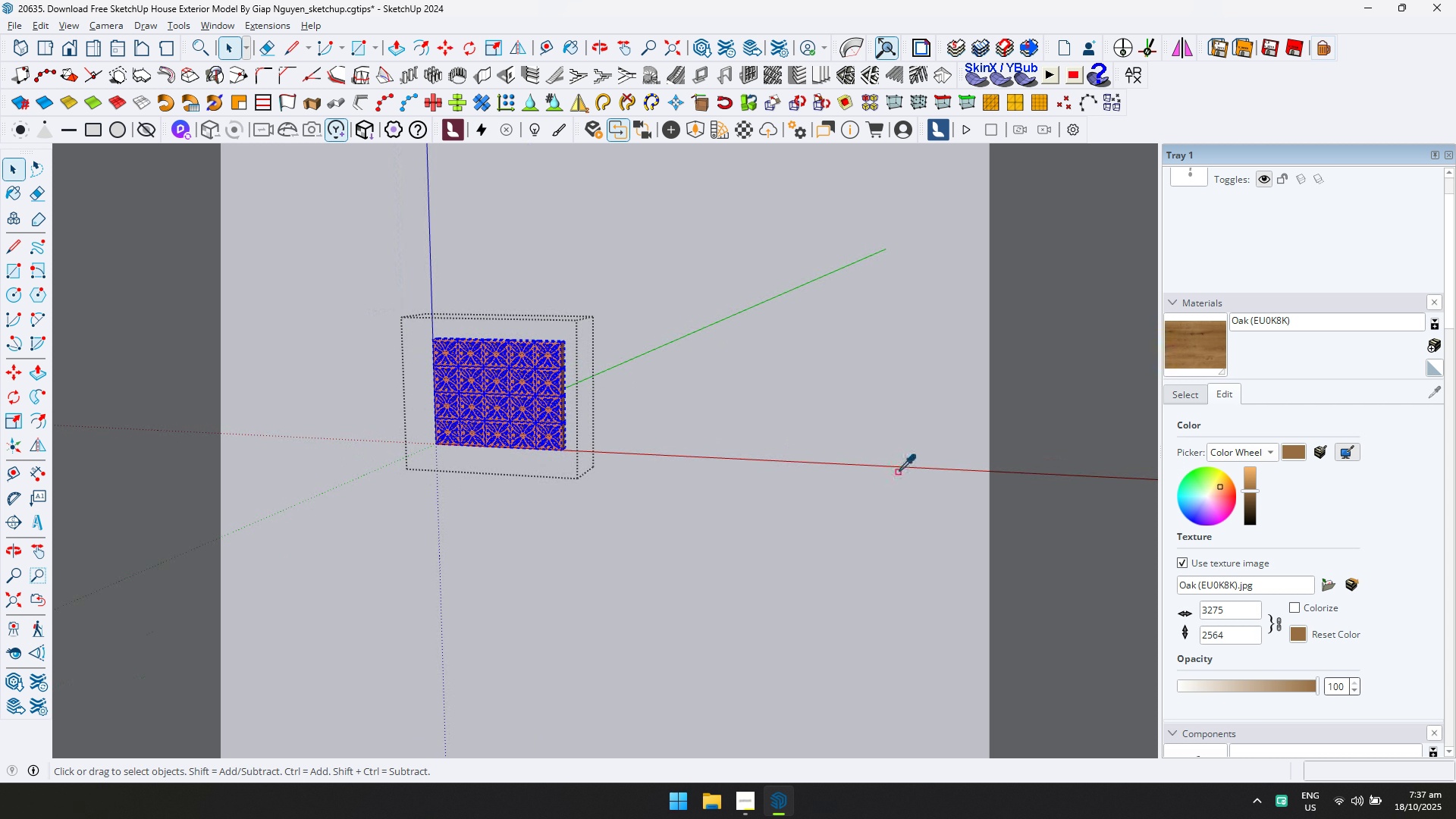 
type(dd)
key(Escape)
key(Escape)
key(Escape)